 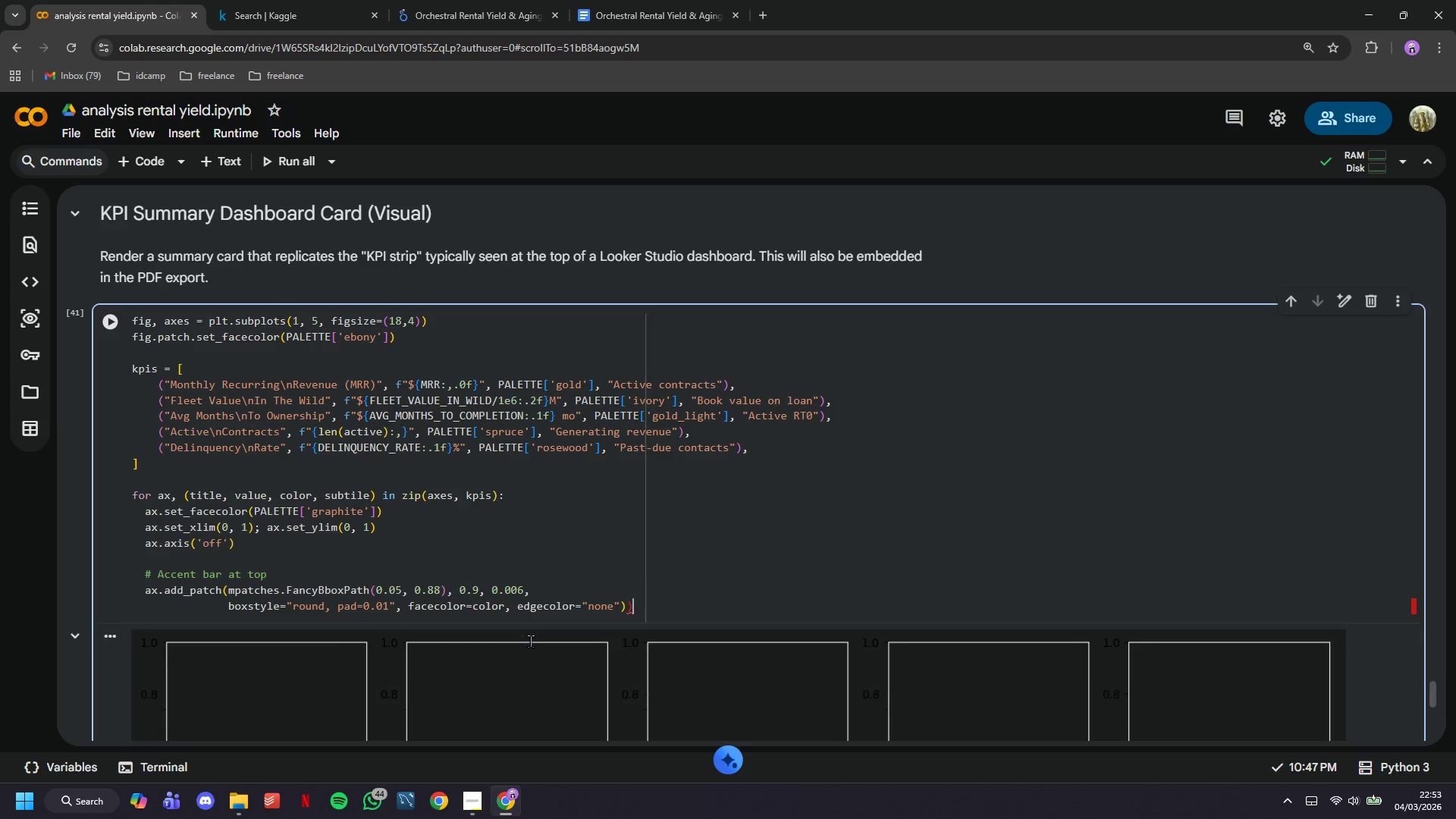 
key(Backspace)
 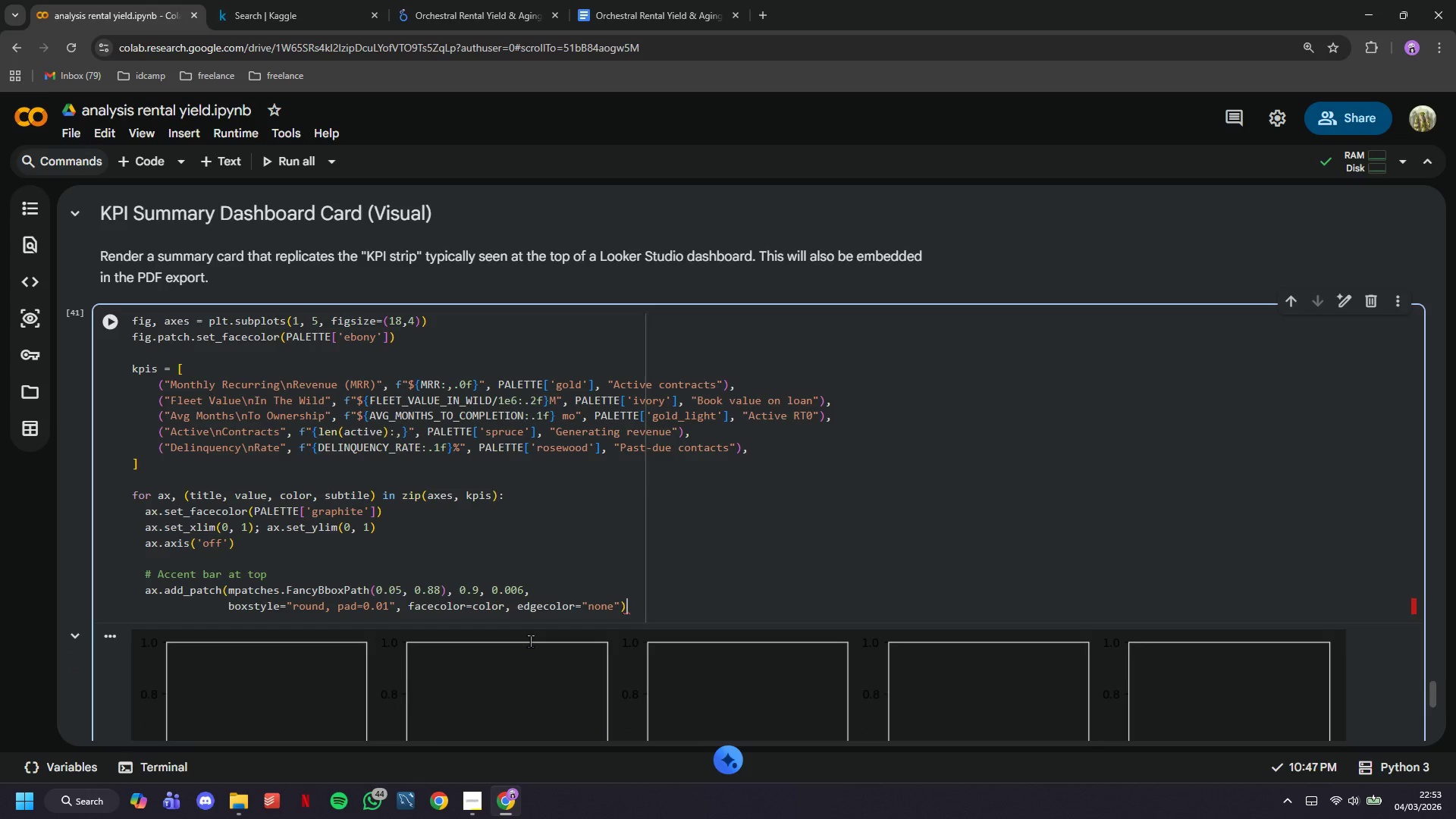 
key(Backspace)
 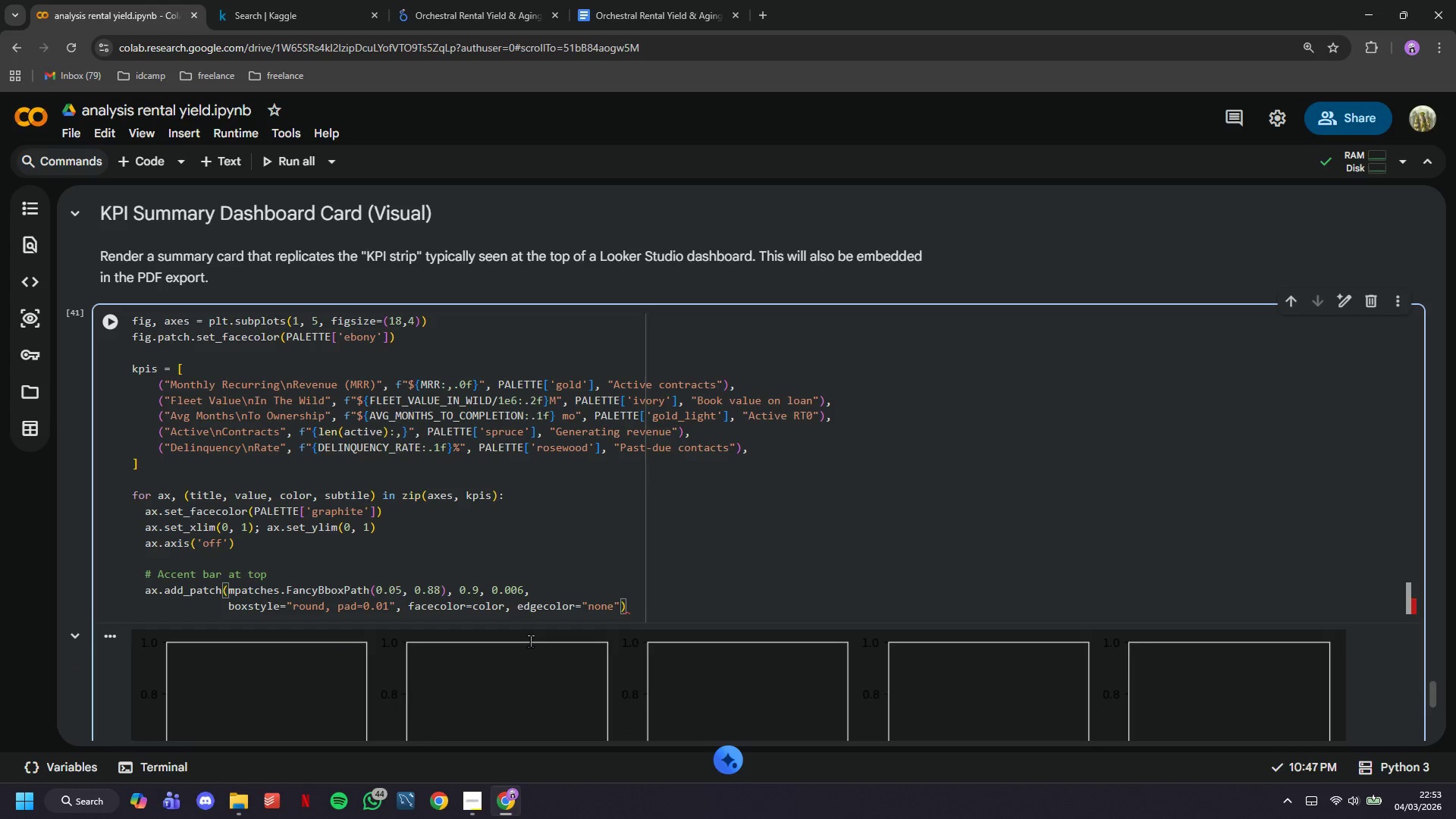 
key(ArrowUp)
 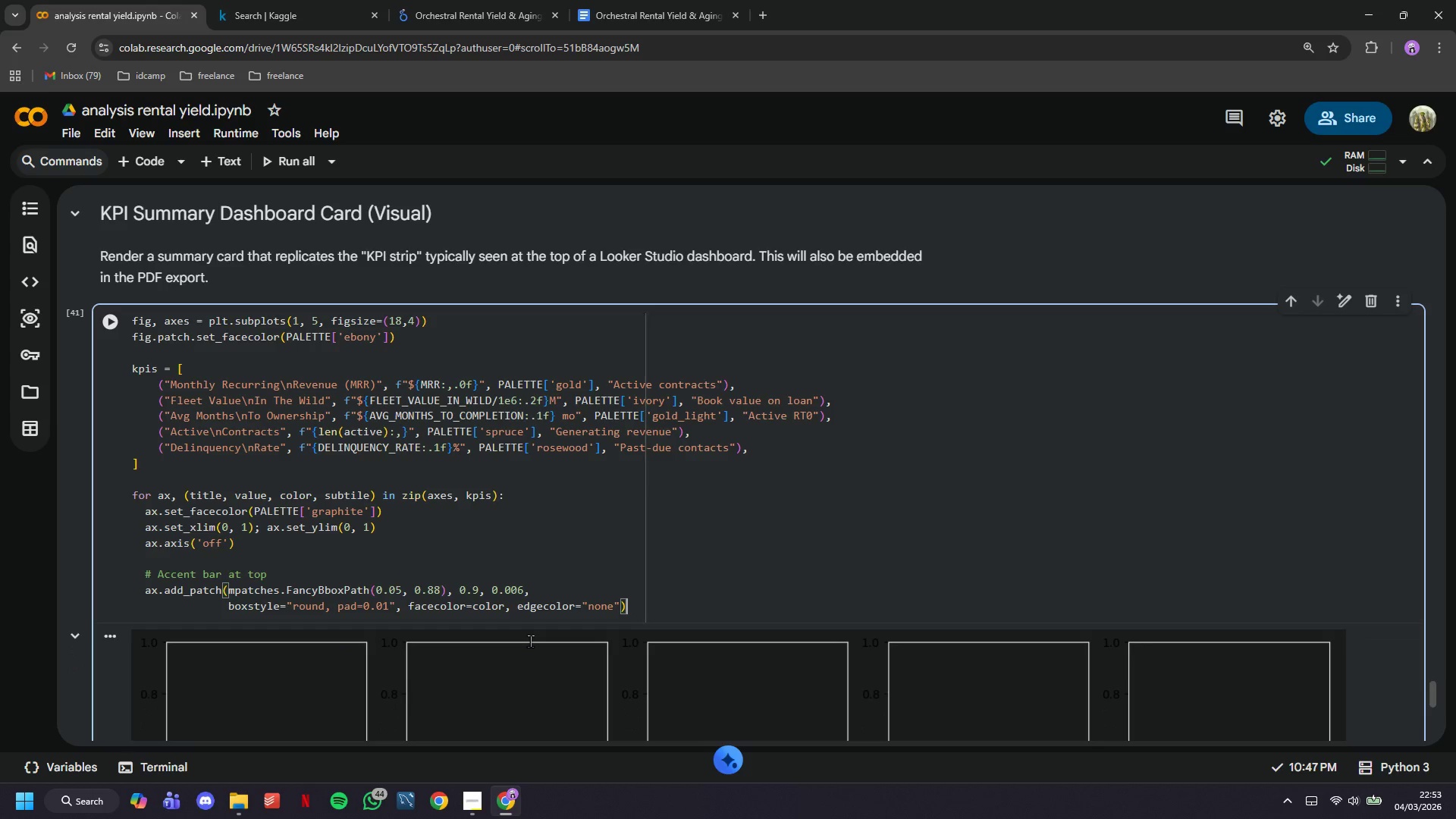 
key(ArrowDown)
 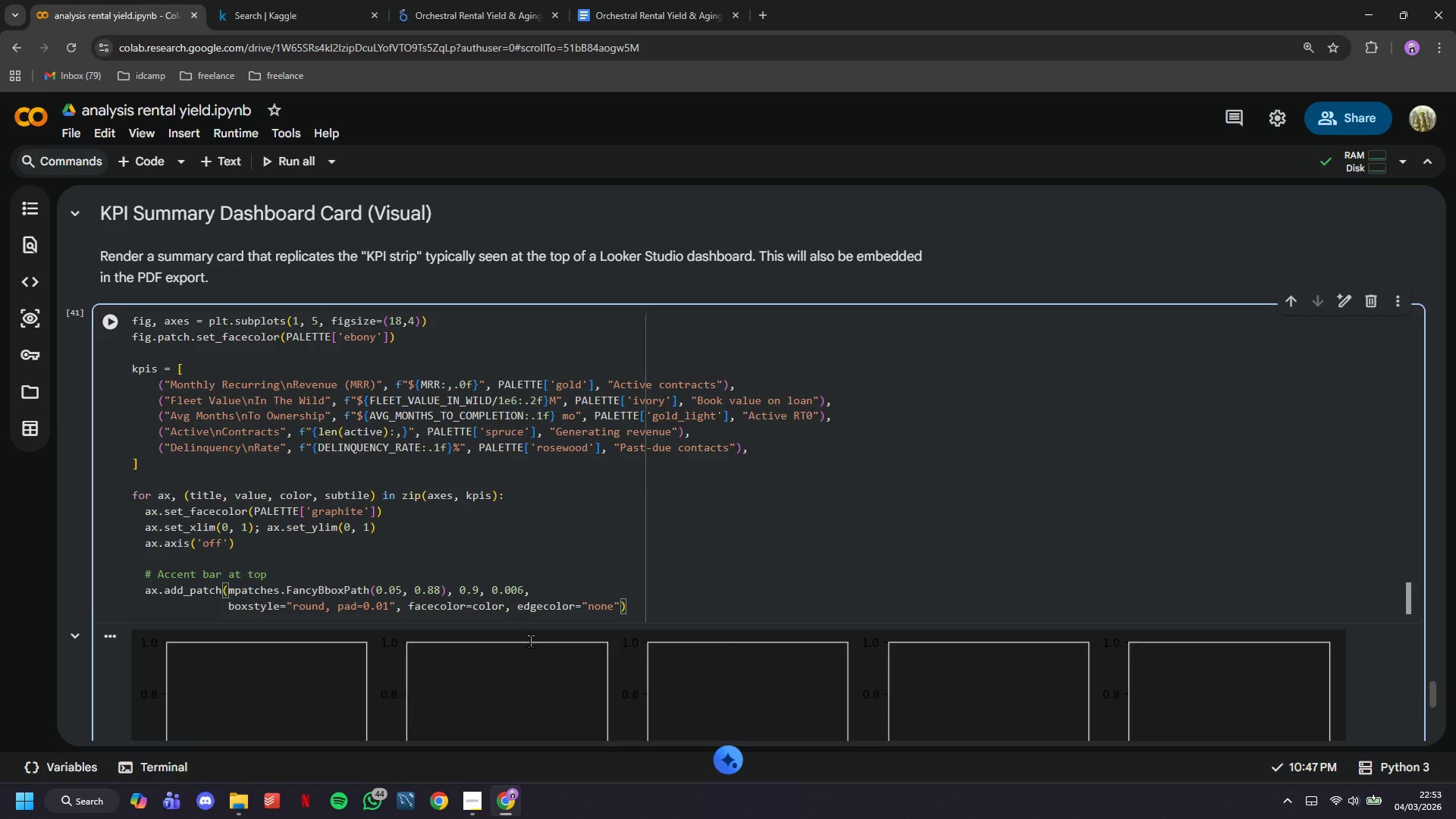 
key(Enter)
 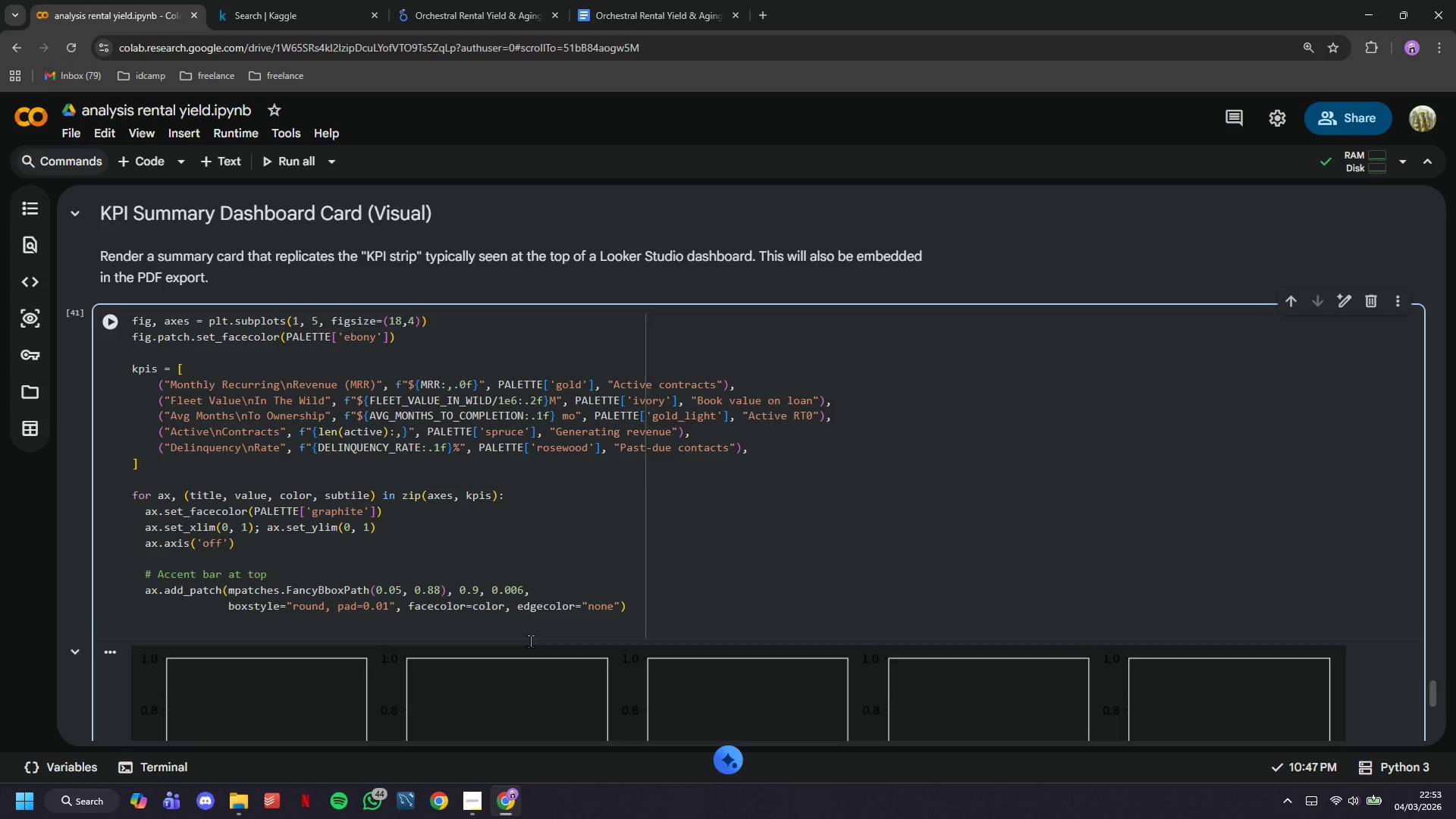 
key(Enter)
 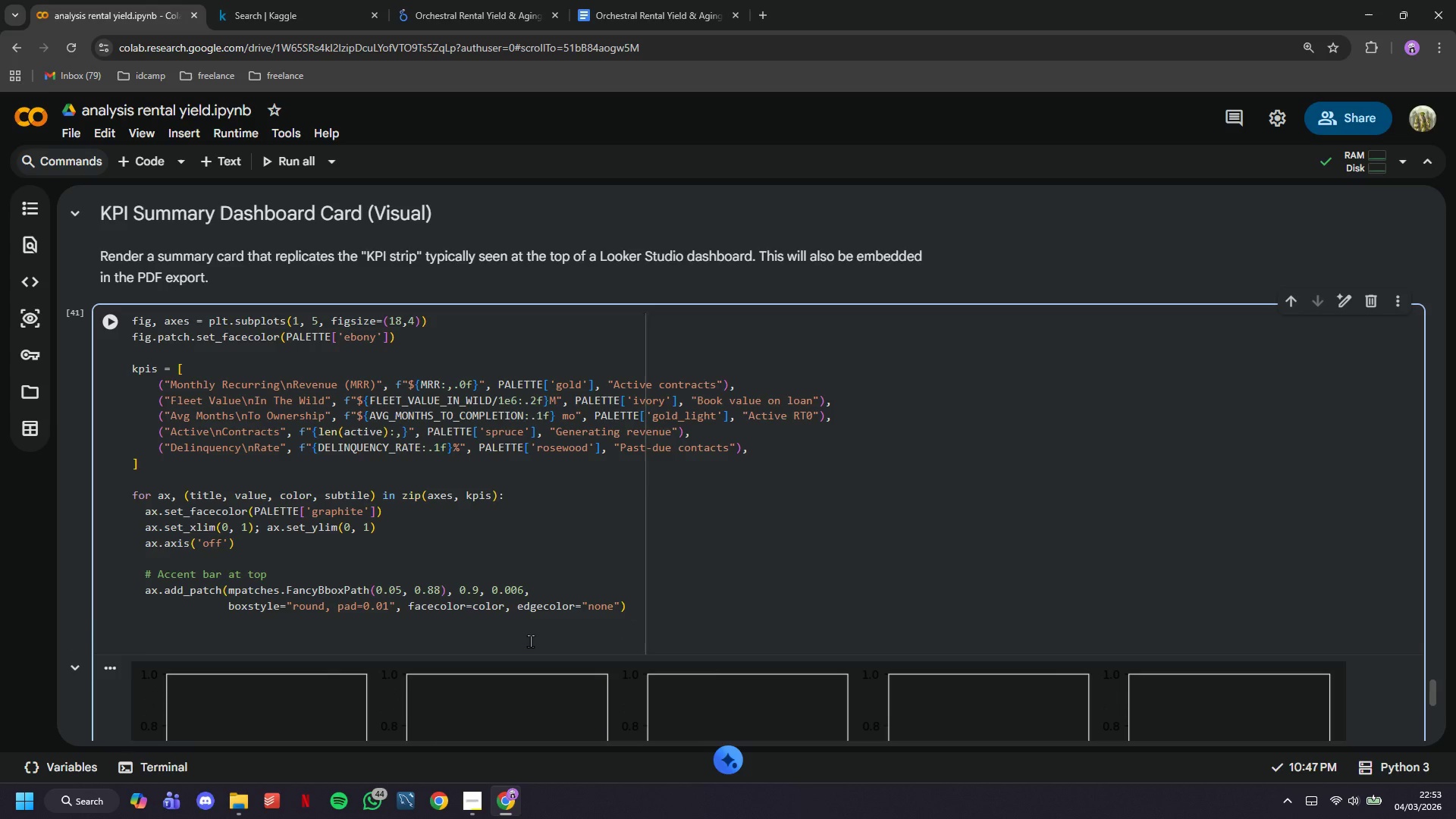 
key(Control+ControlLeft)
 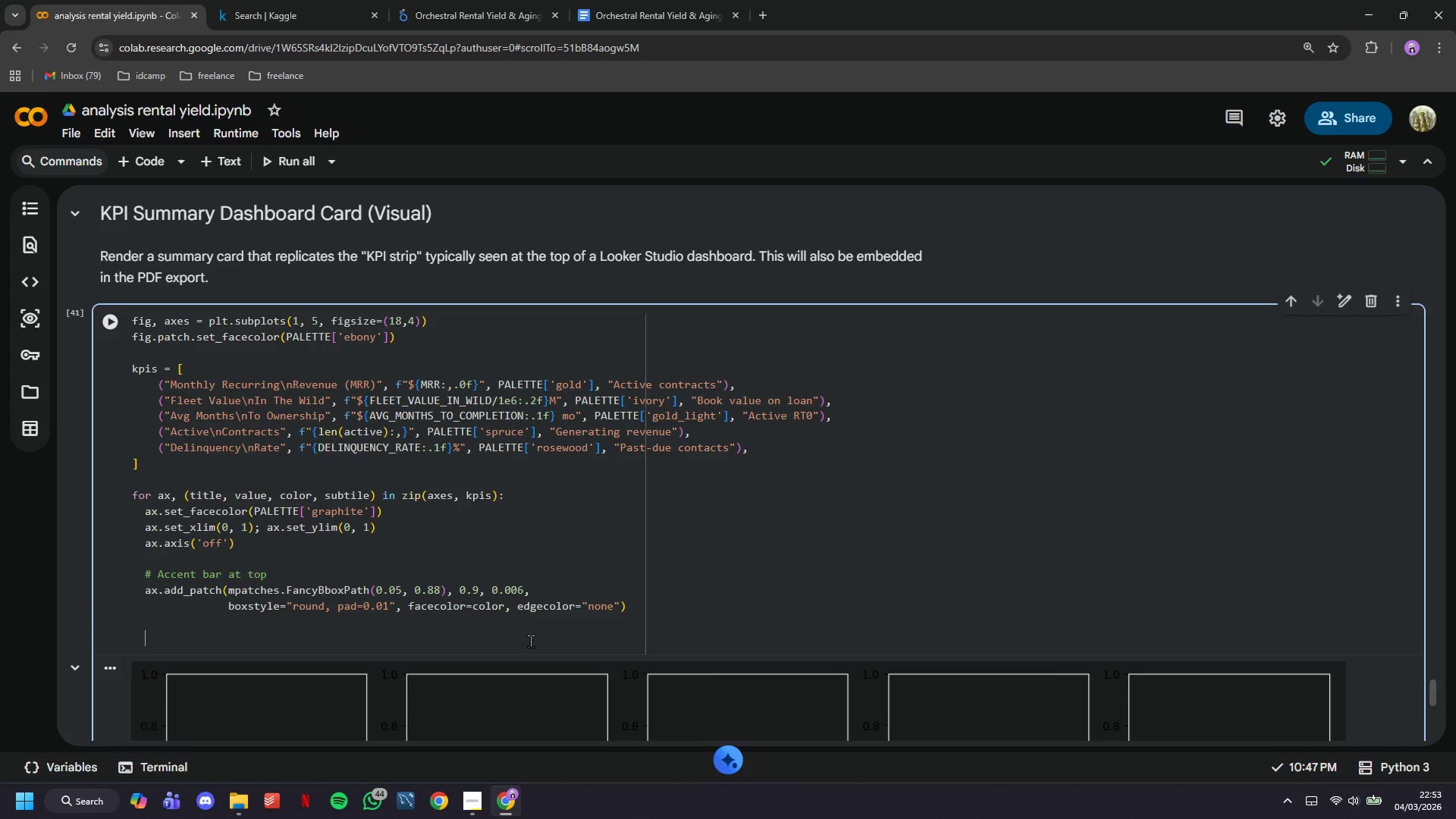 
key(Control+S)
 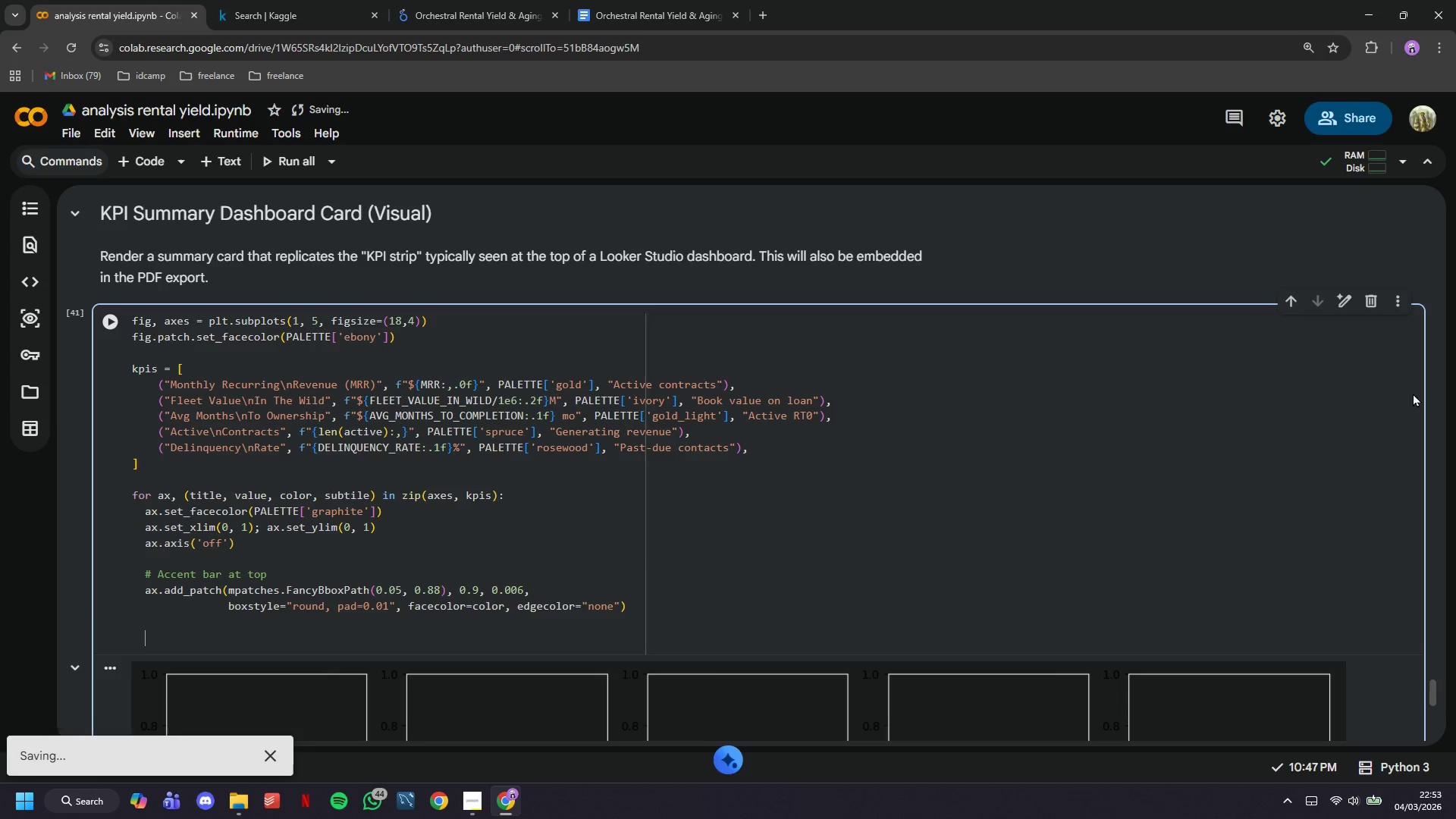 
left_click([1372, 308])
 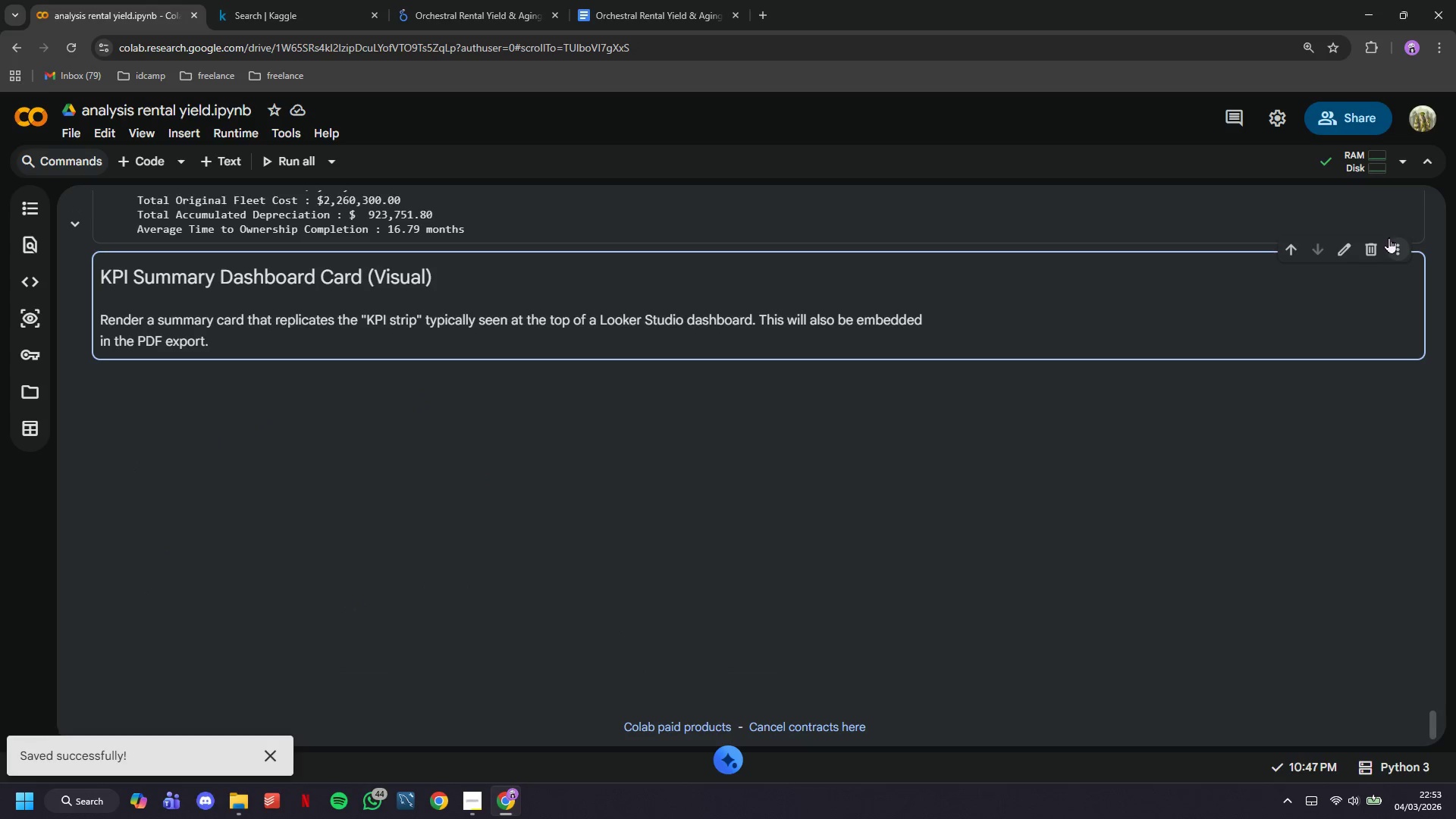 
left_click([1376, 243])
 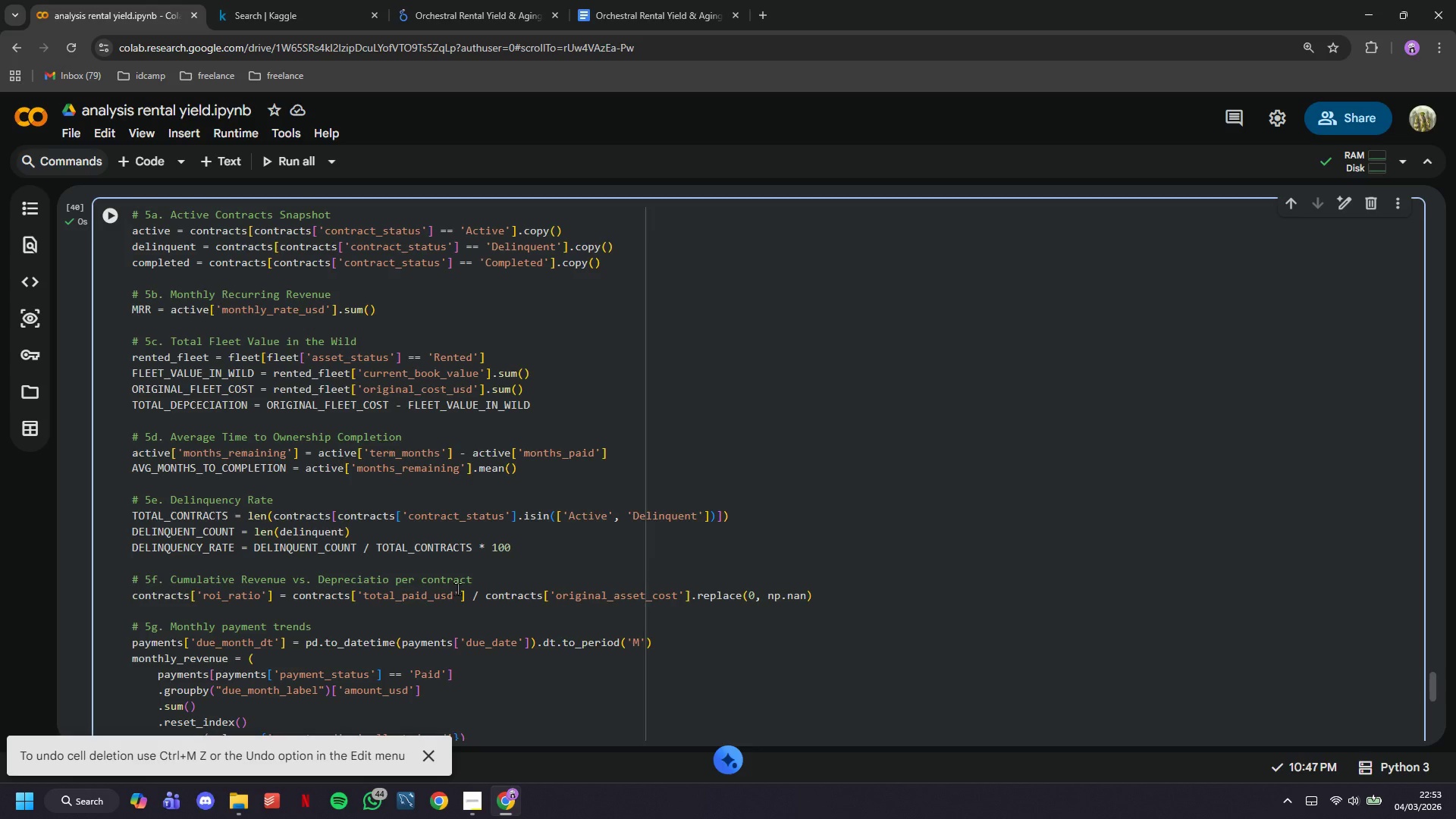 
scroll: coordinate [500, 519], scroll_direction: down, amount: 9.0
 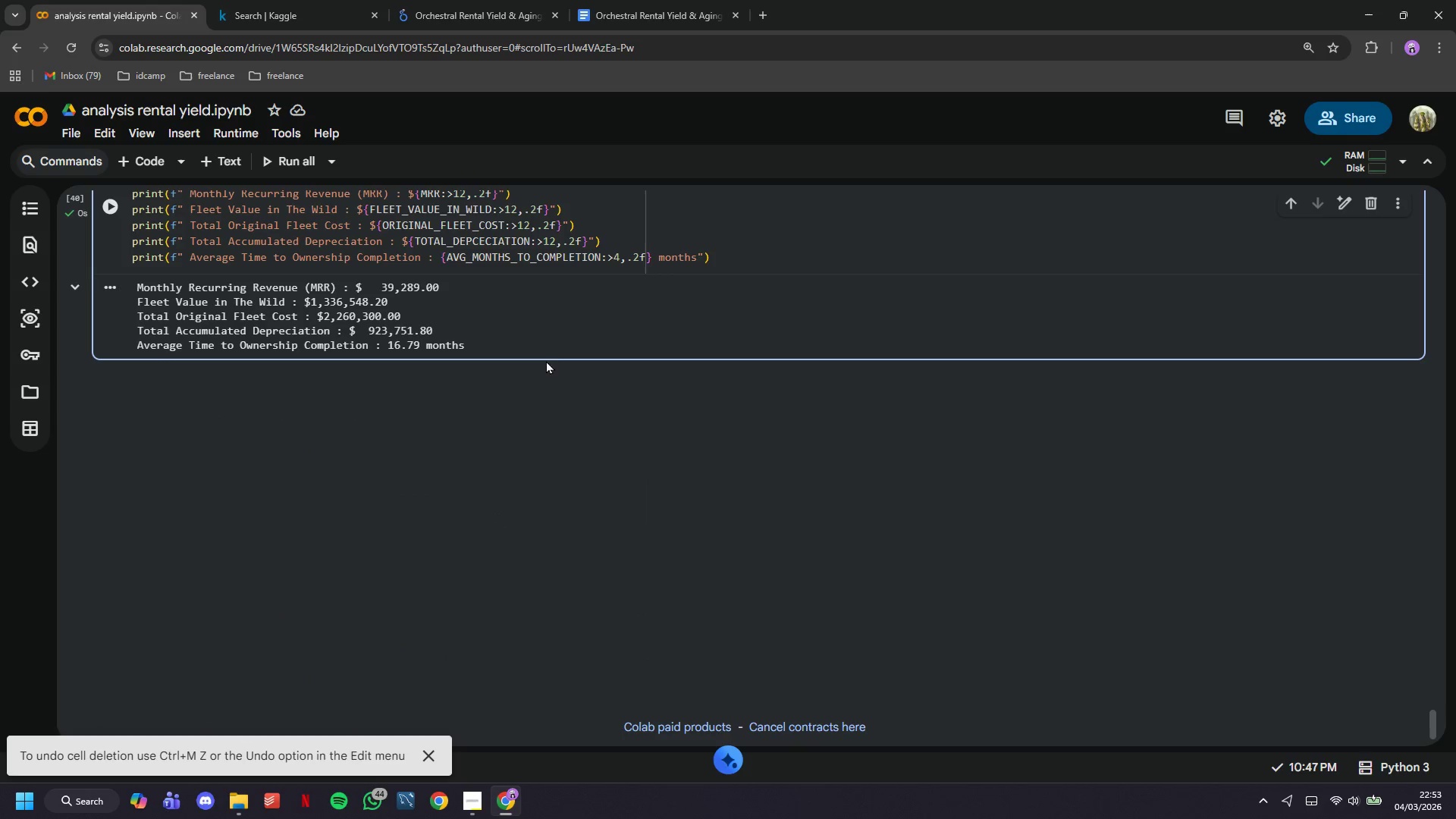 